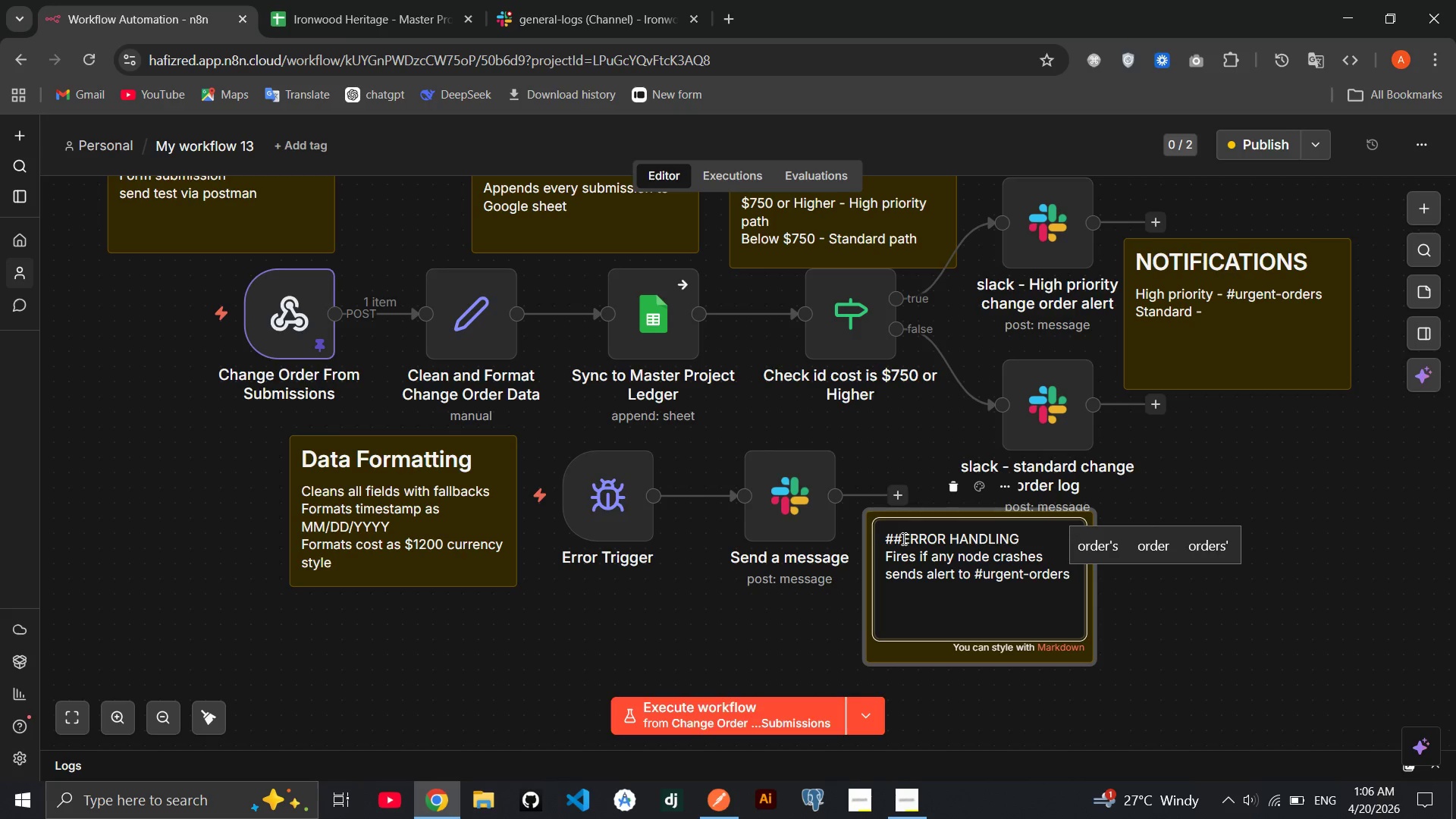 
left_click([1199, 626])
 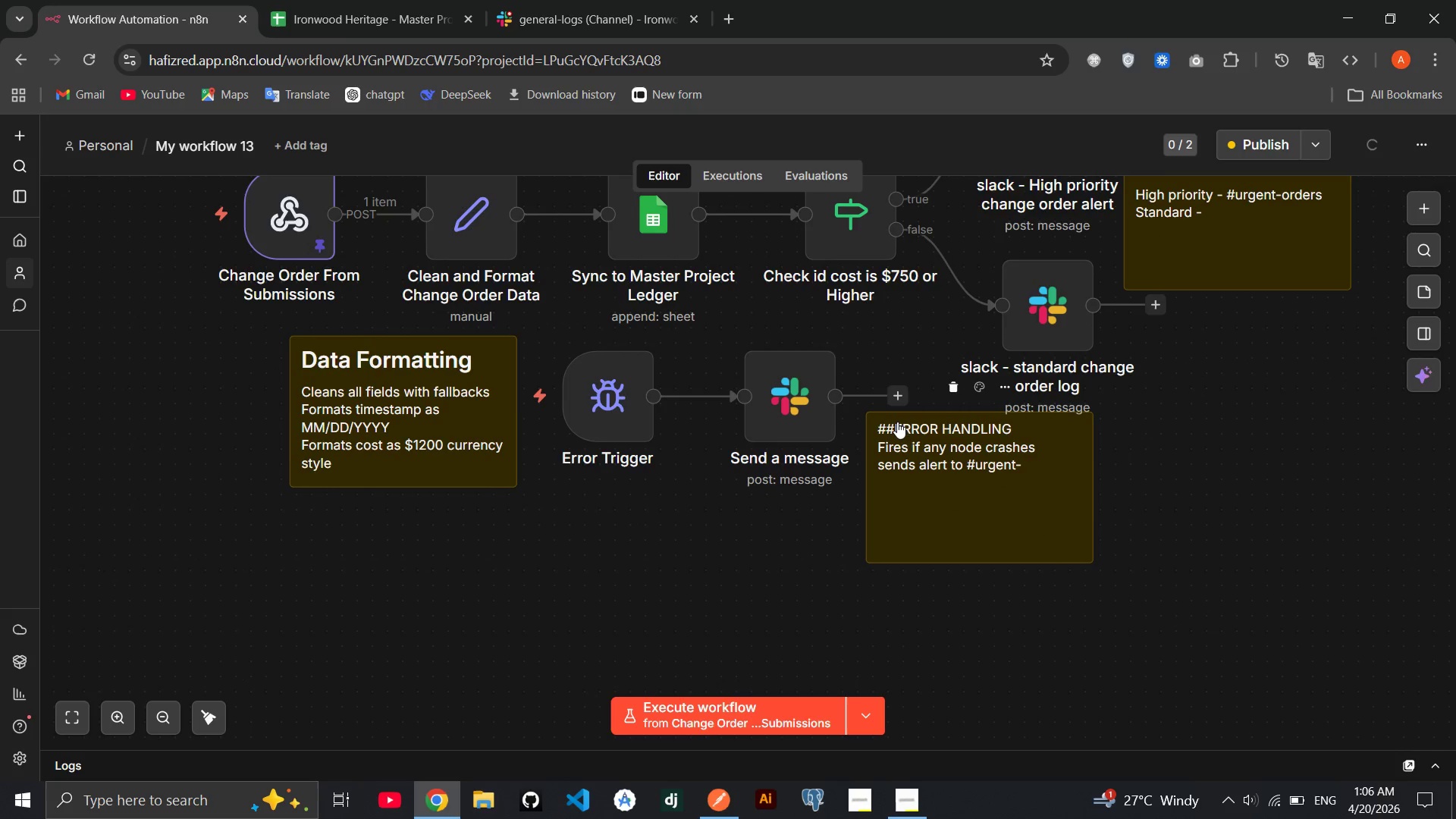 
double_click([899, 432])
 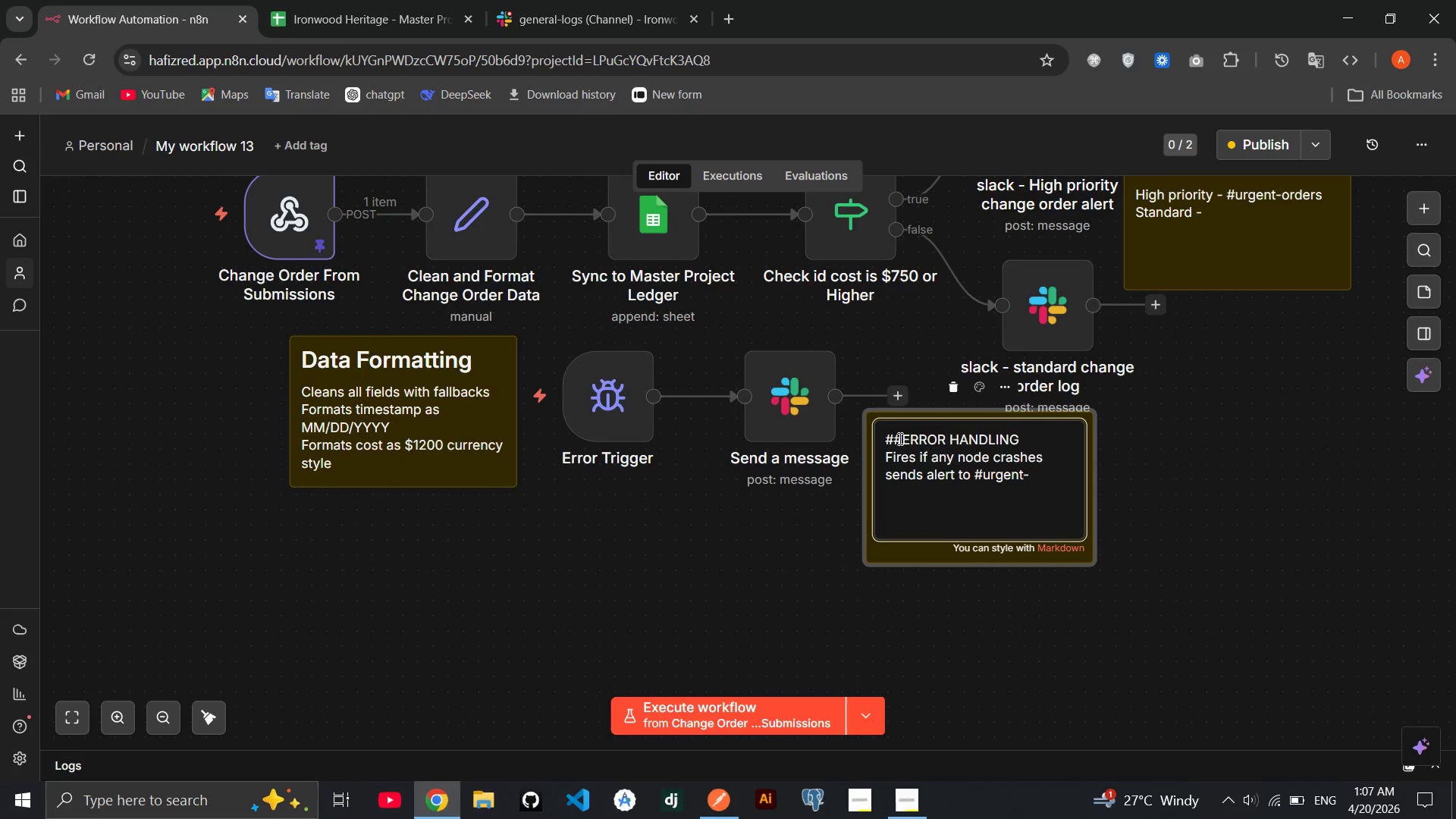 
left_click([899, 438])
 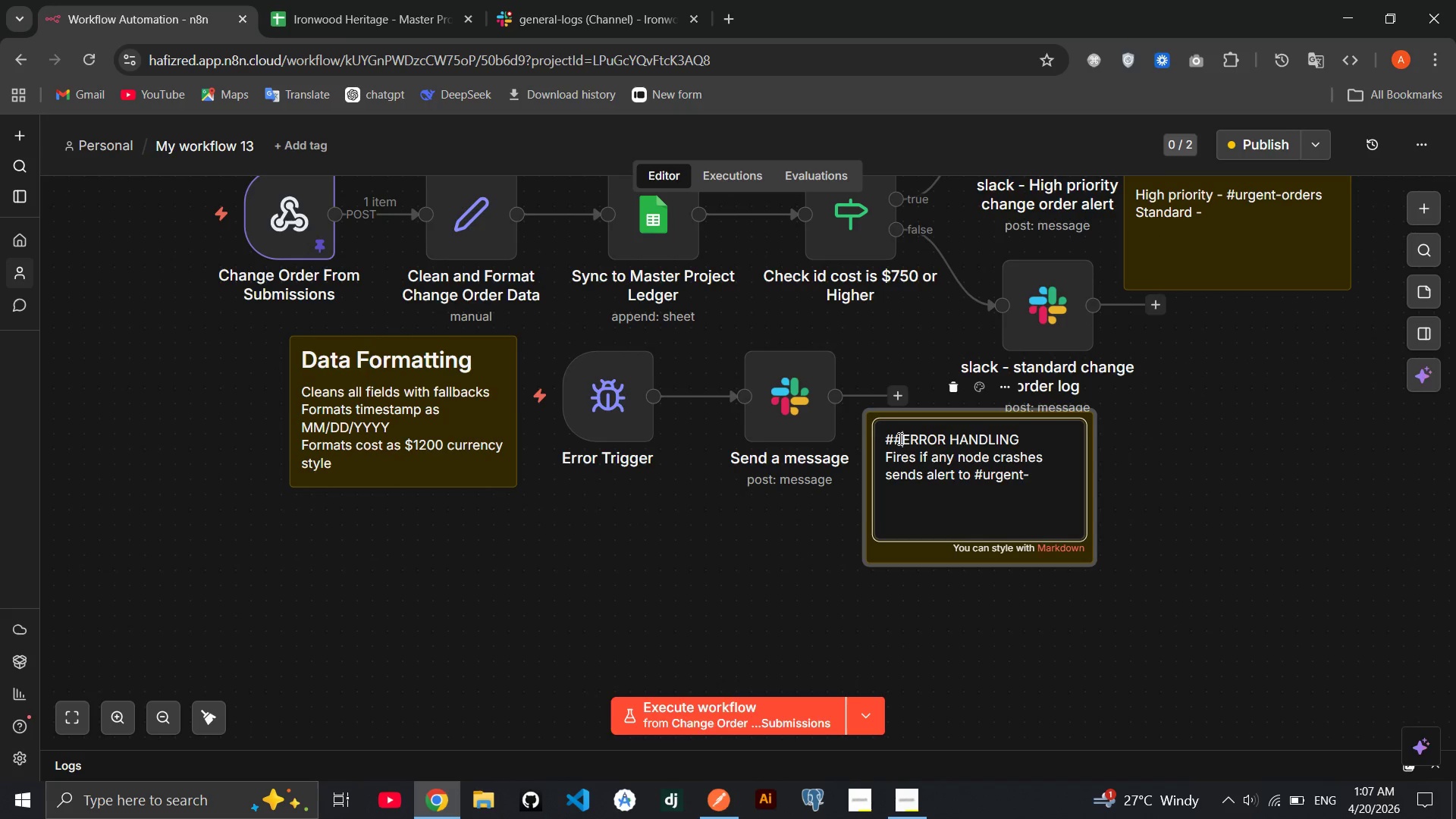 
key(Space)
 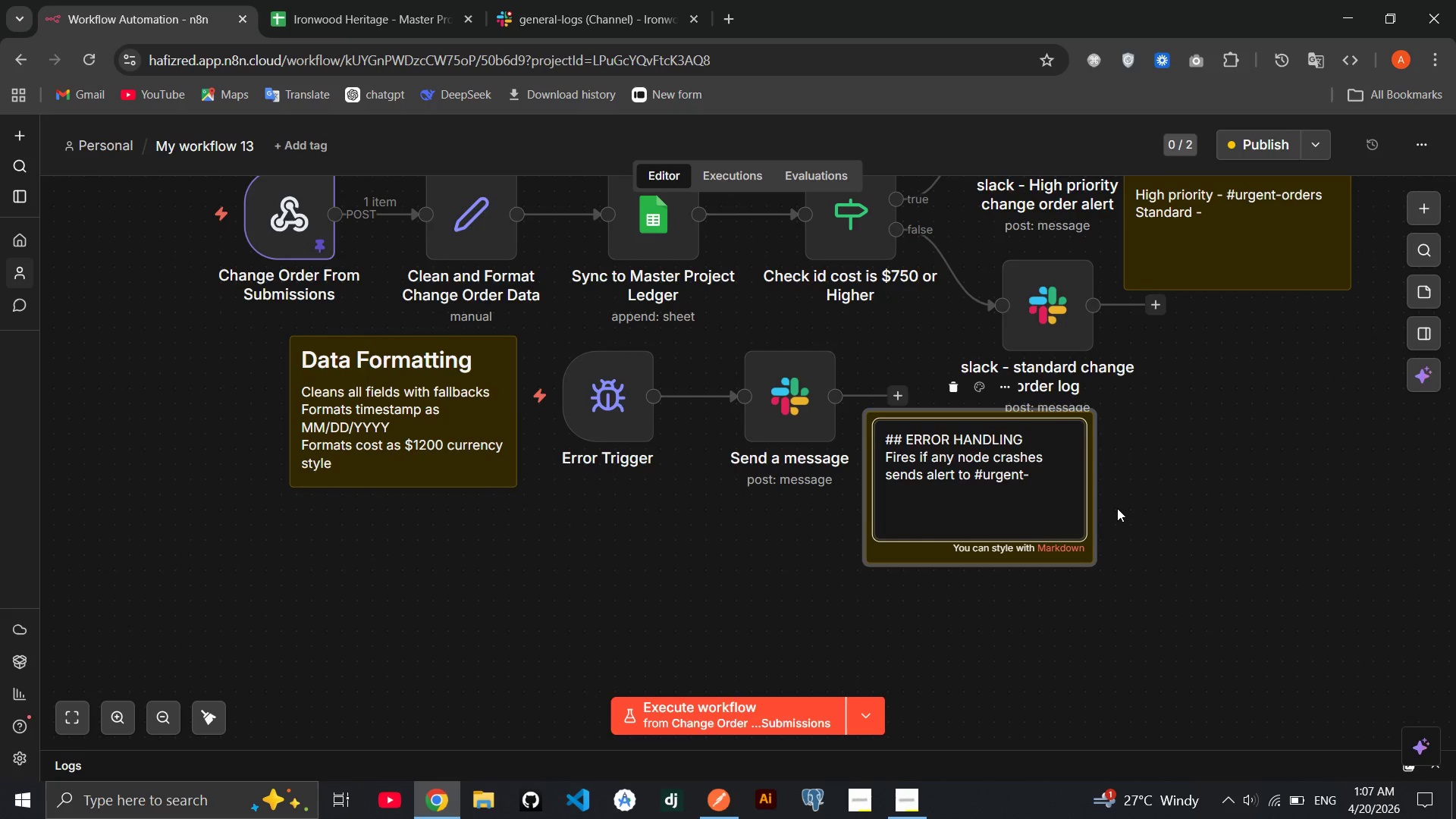 
left_click([1147, 510])
 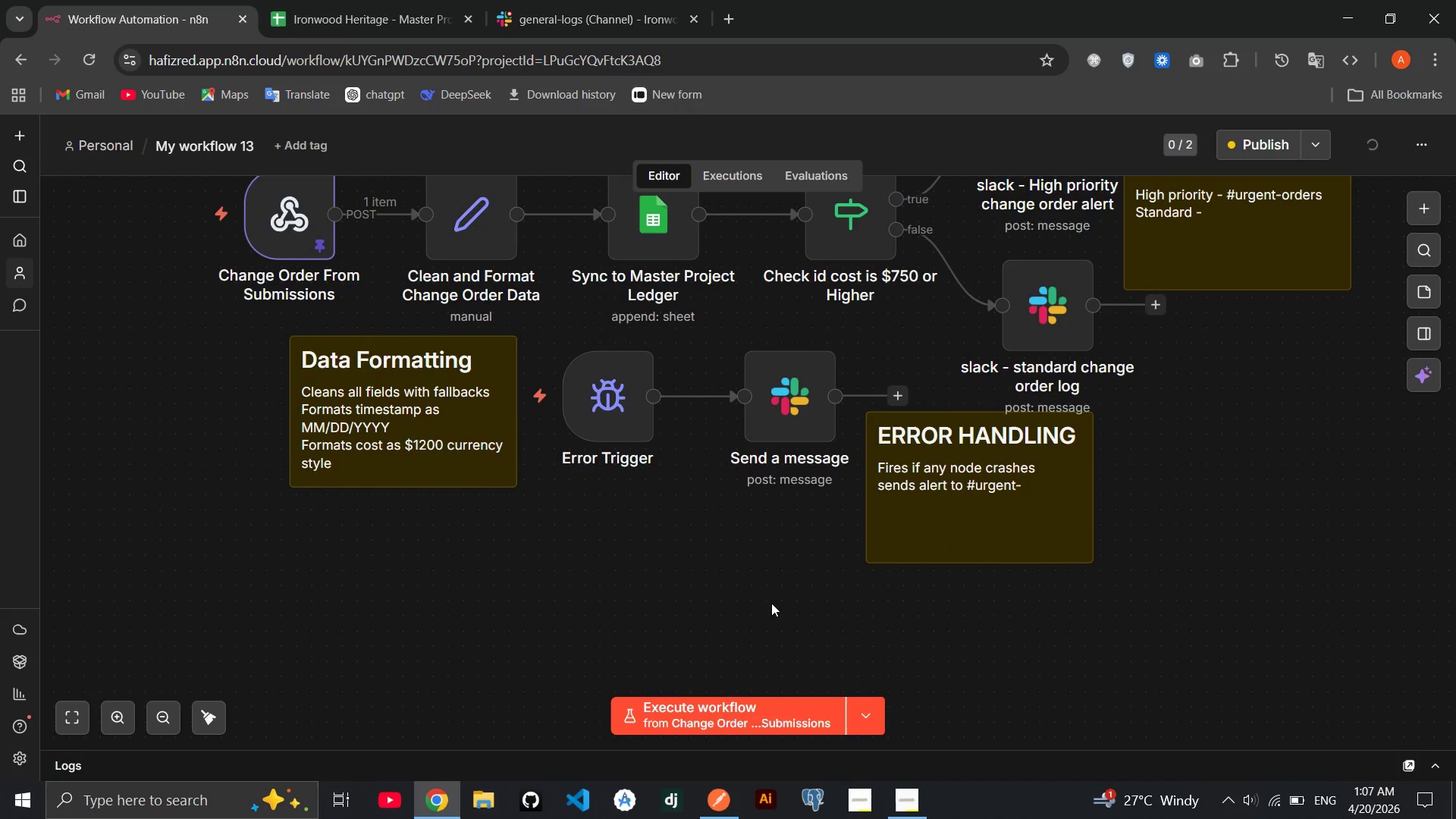 
mouse_move([834, 549])
 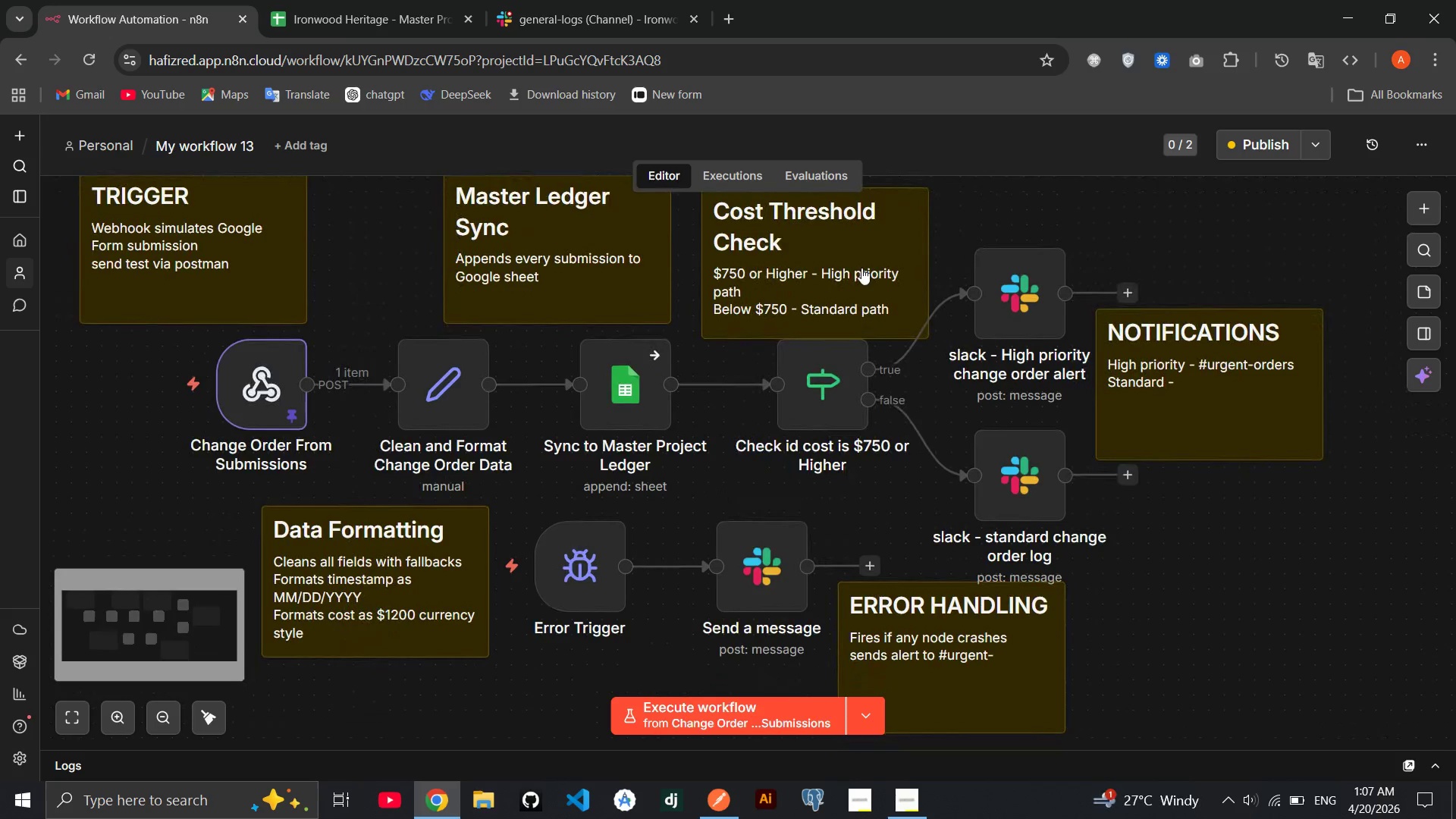 
left_click_drag(start_coordinate=[864, 261], to_coordinate=[872, 240])
 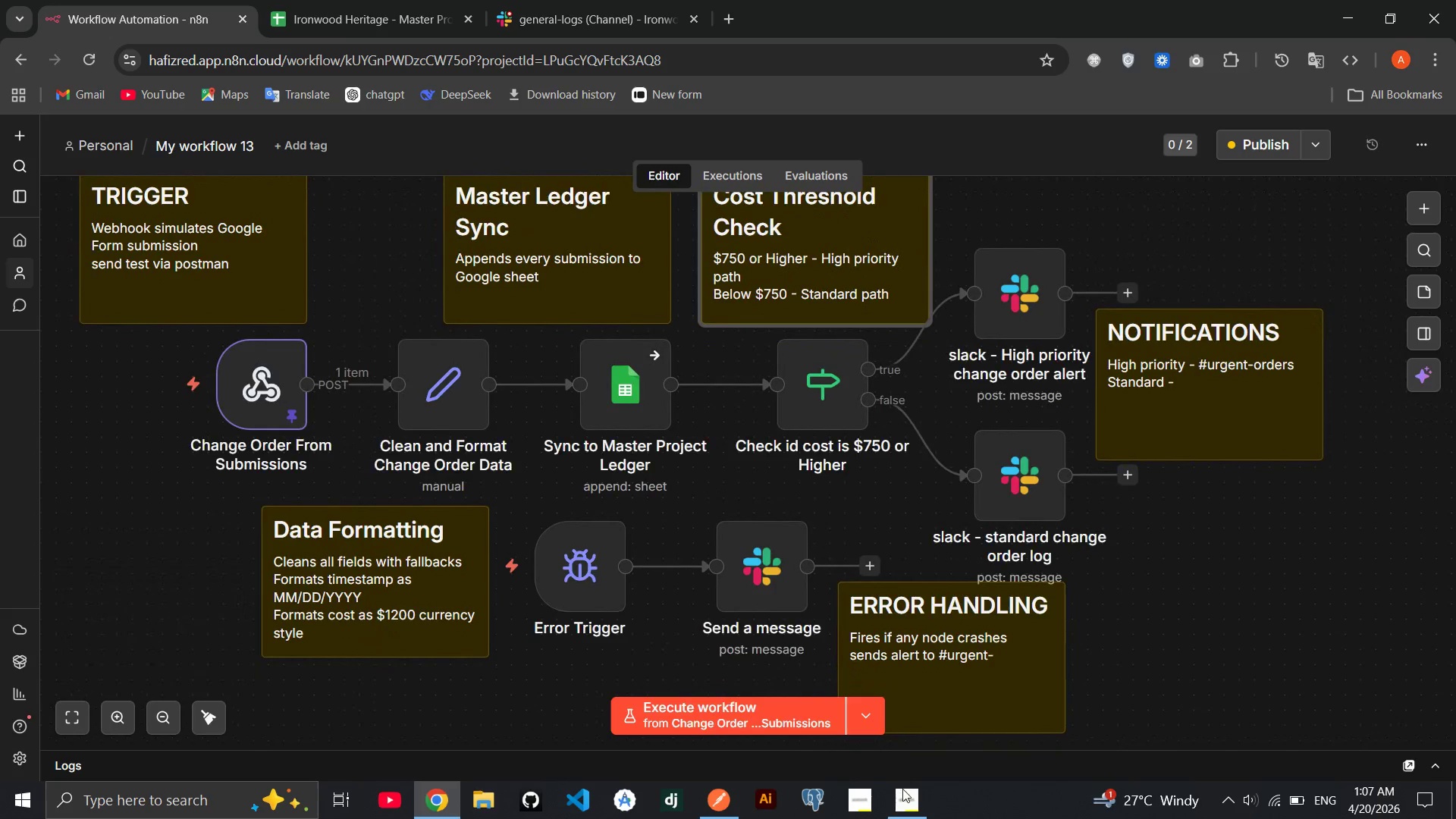 
left_click([902, 789])